 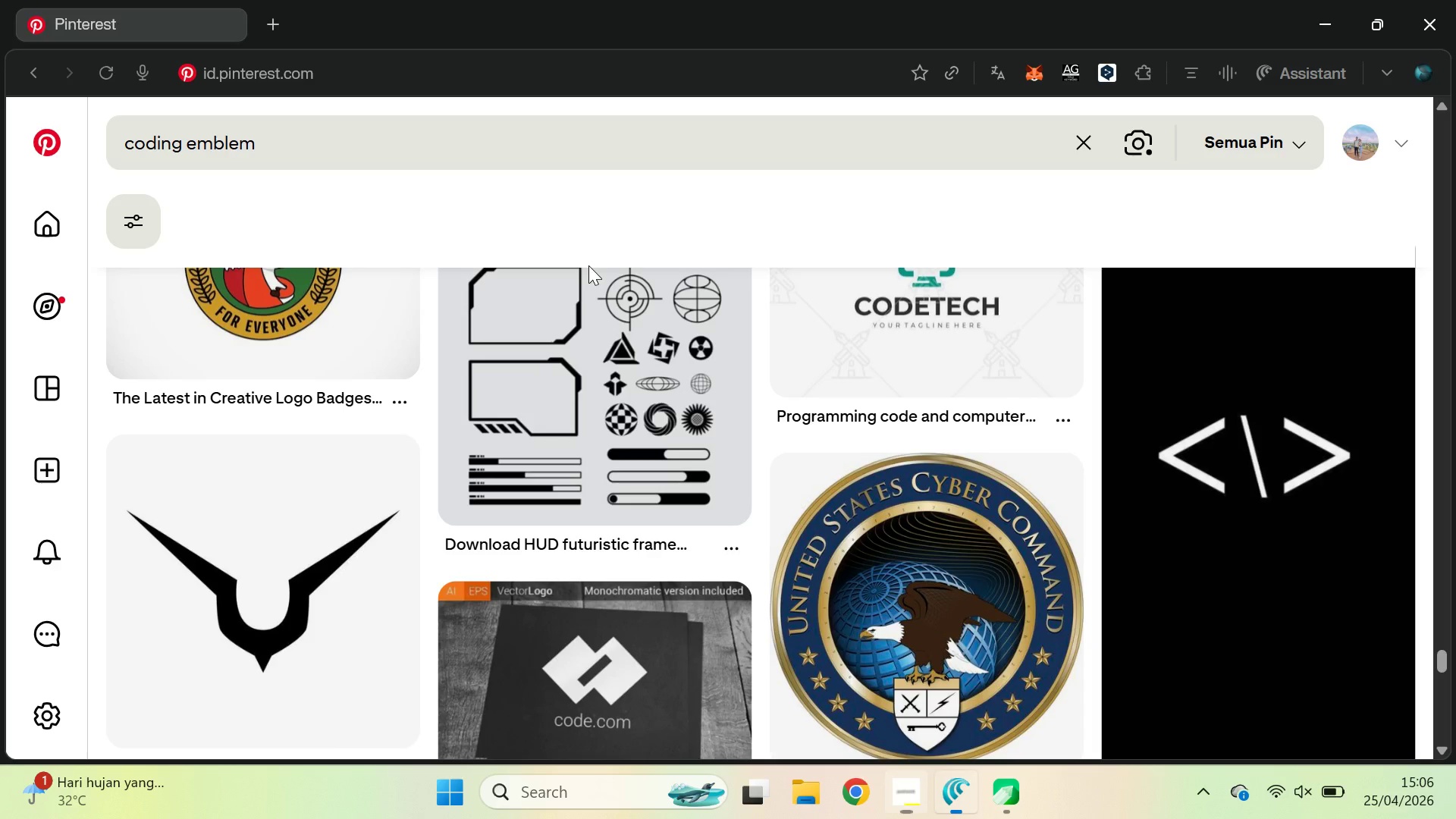 
key(Control+A)
 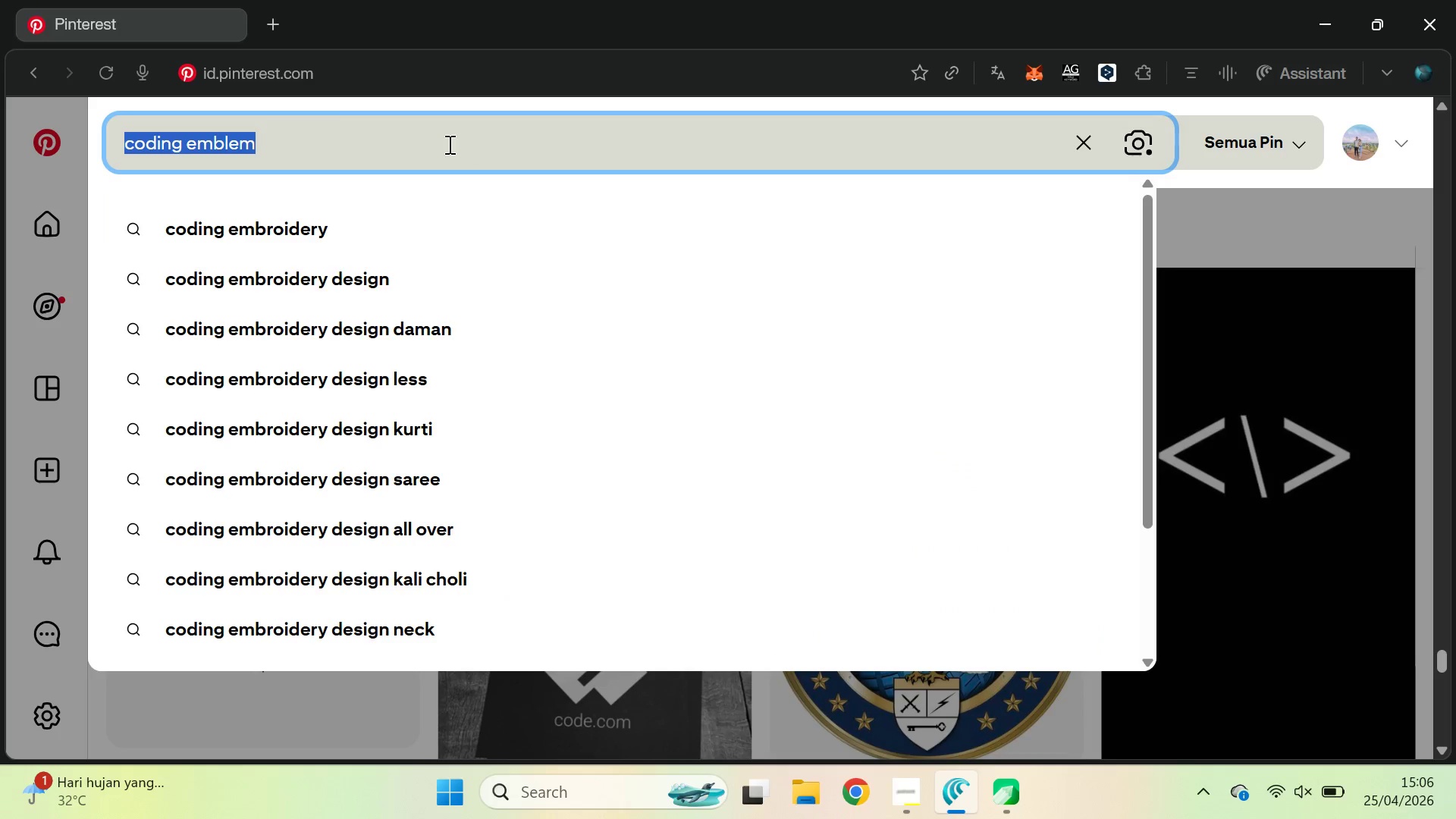 
key(Control+V)
 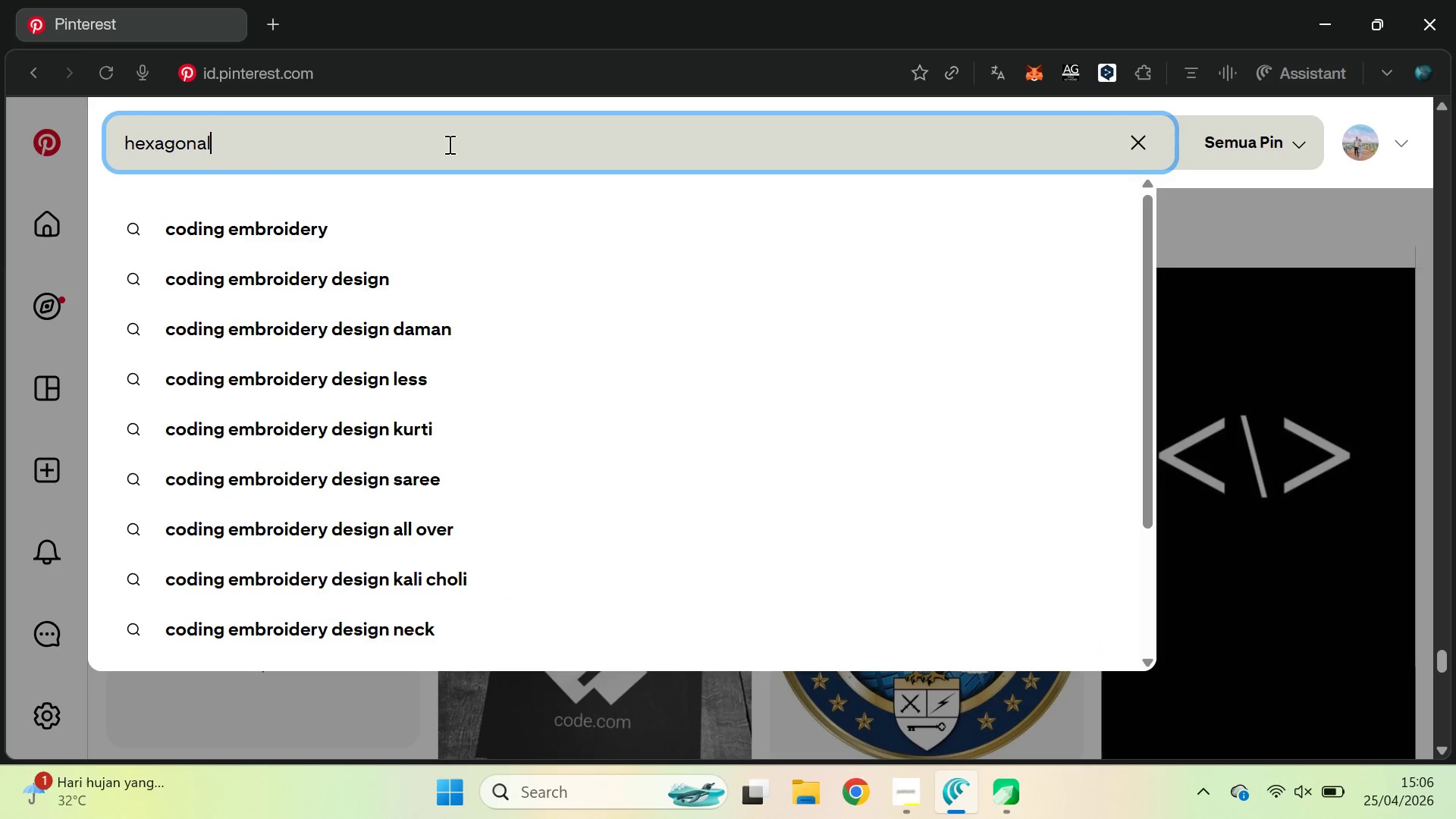 
type( design )
key(Backspace)
 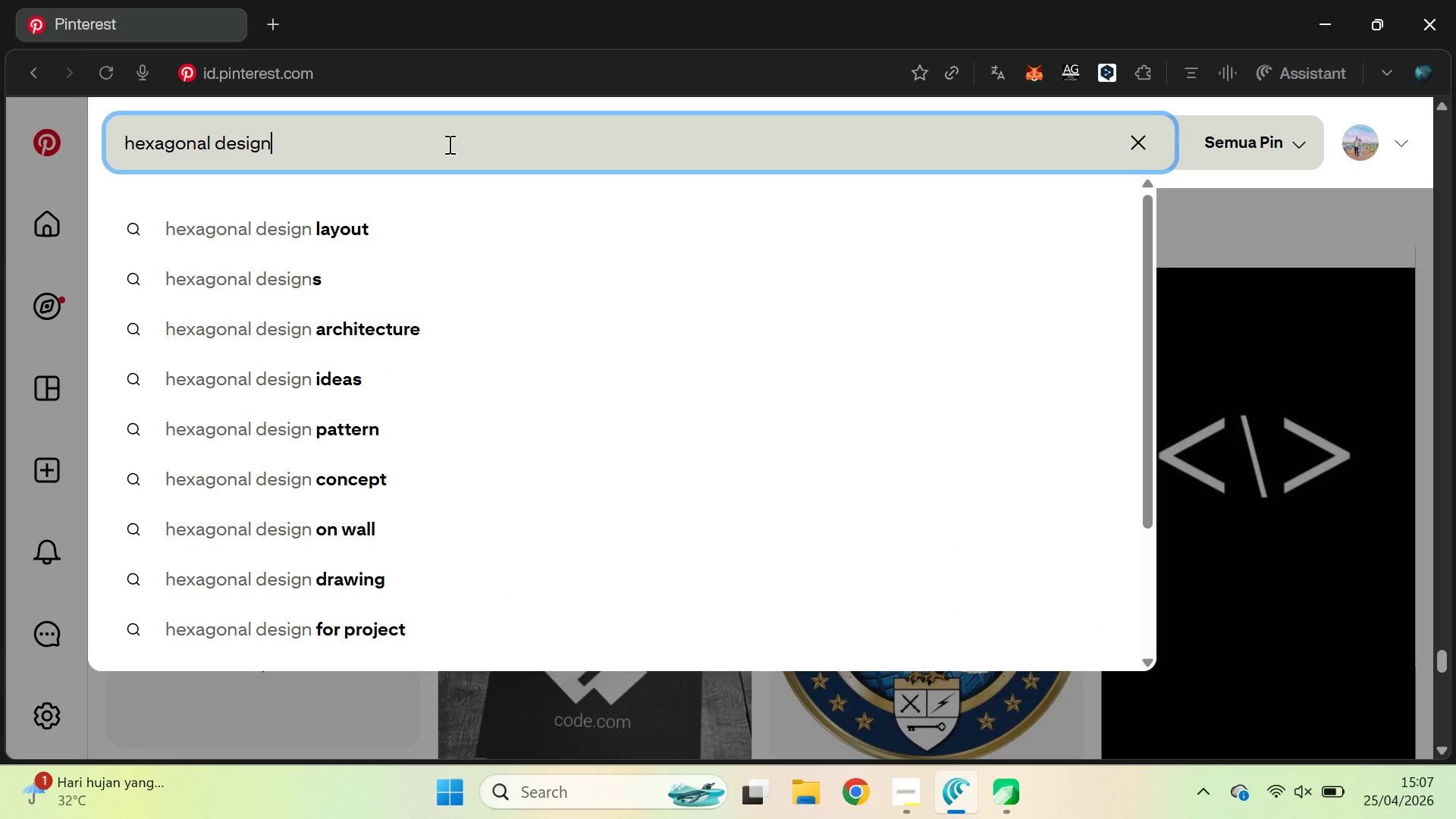 
key(Control+ControlLeft)
 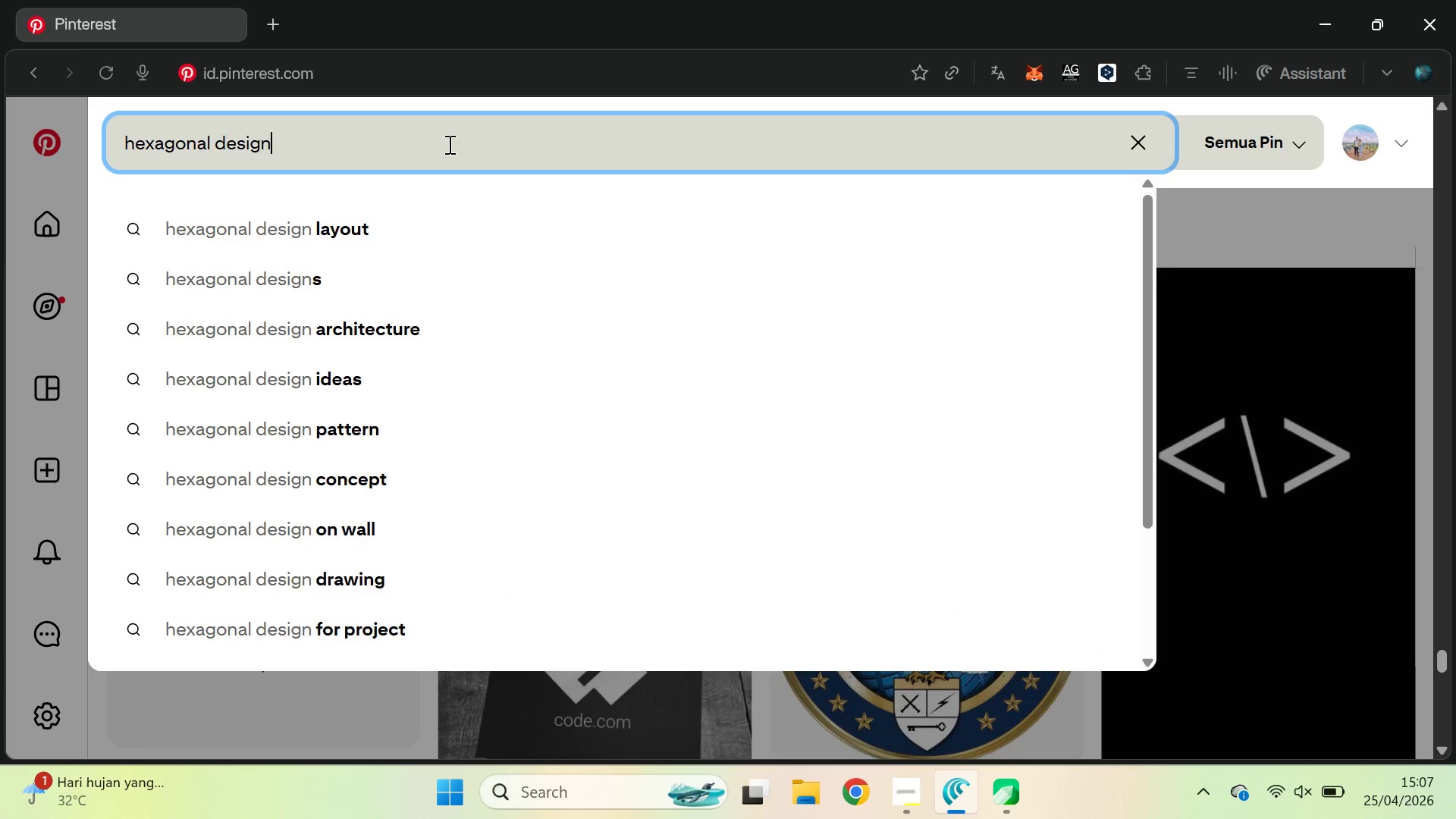 
key(Control+Backspace)
 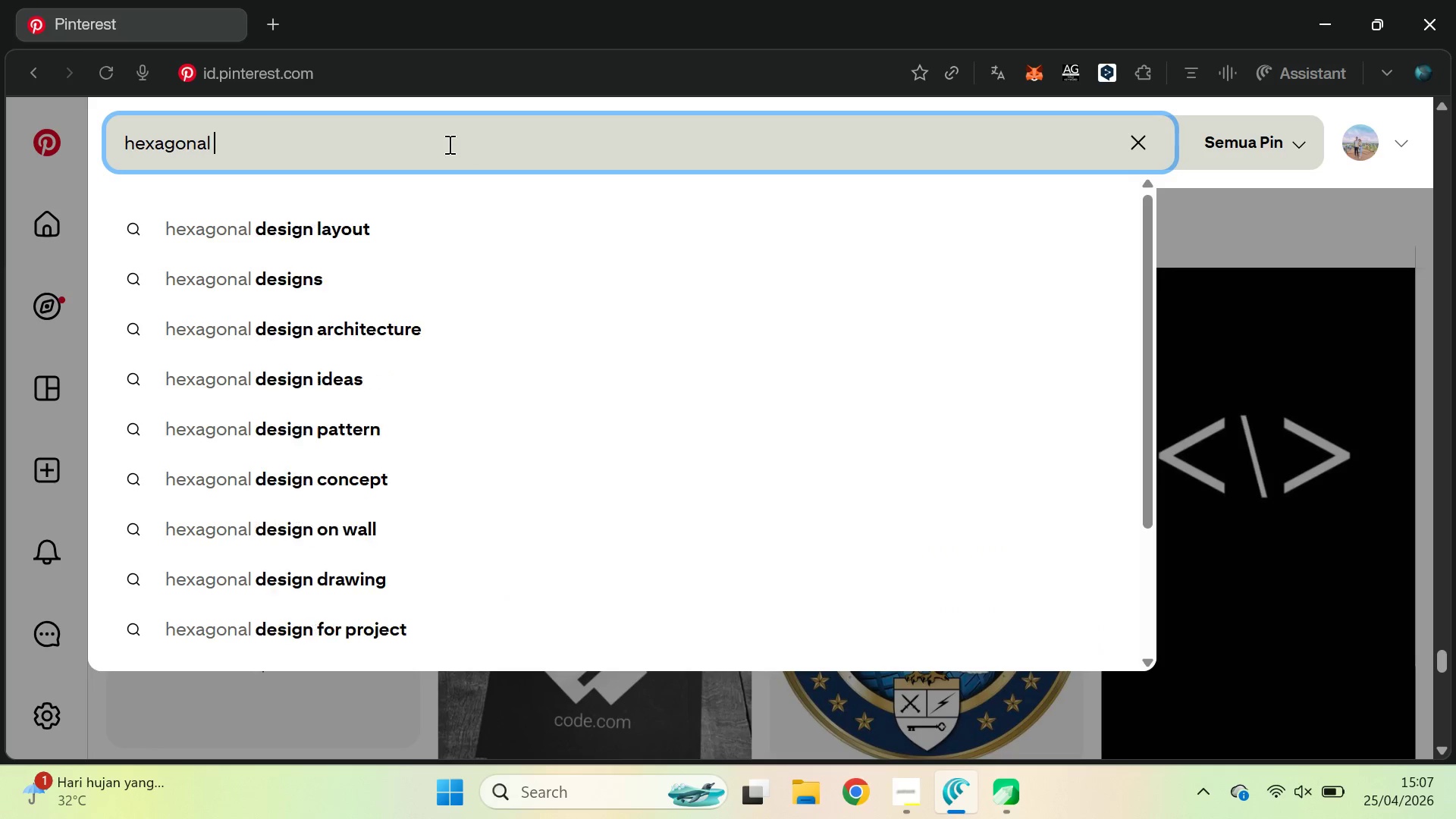 
key(Enter)
 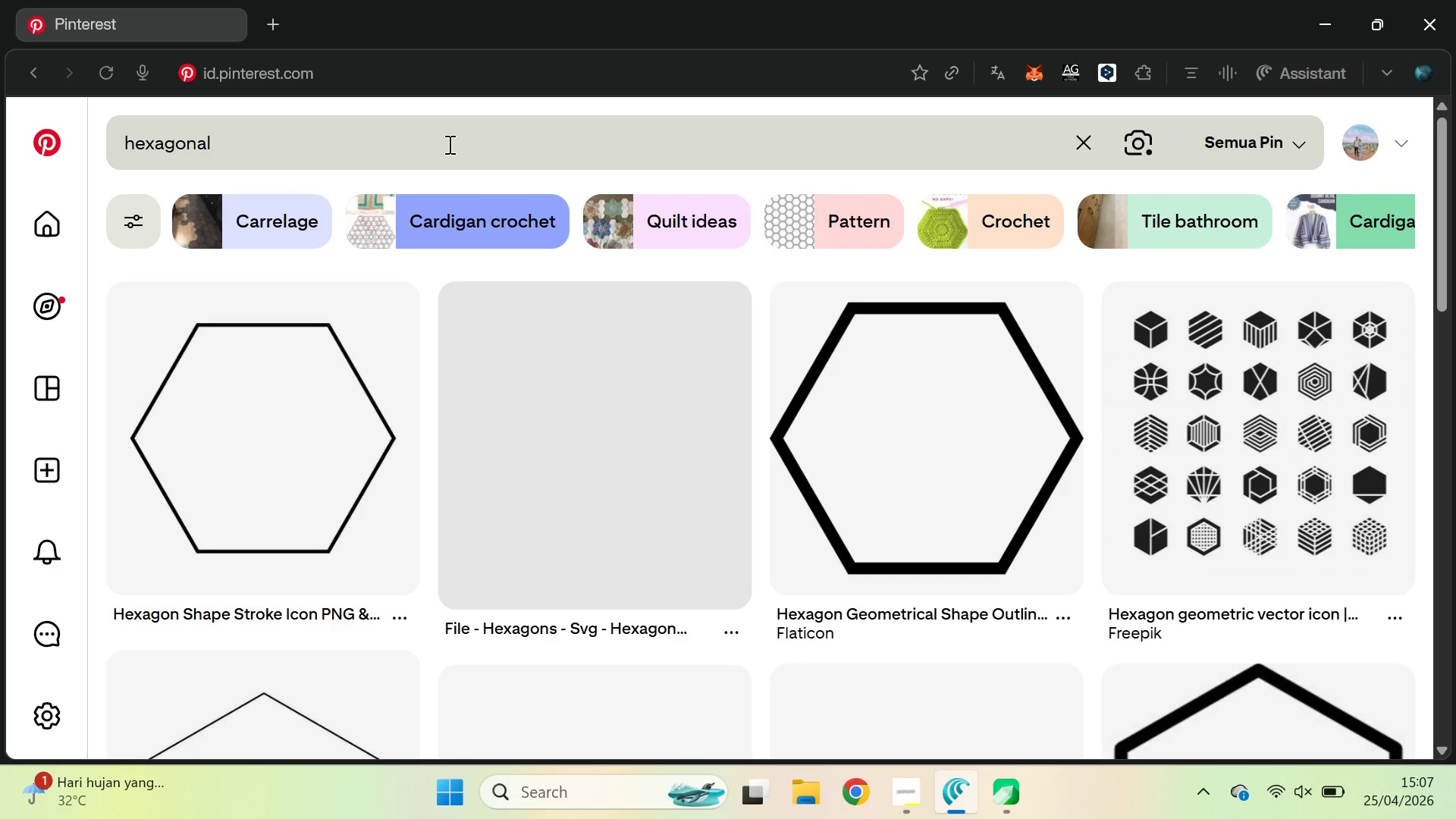 
left_click([448, 144])
 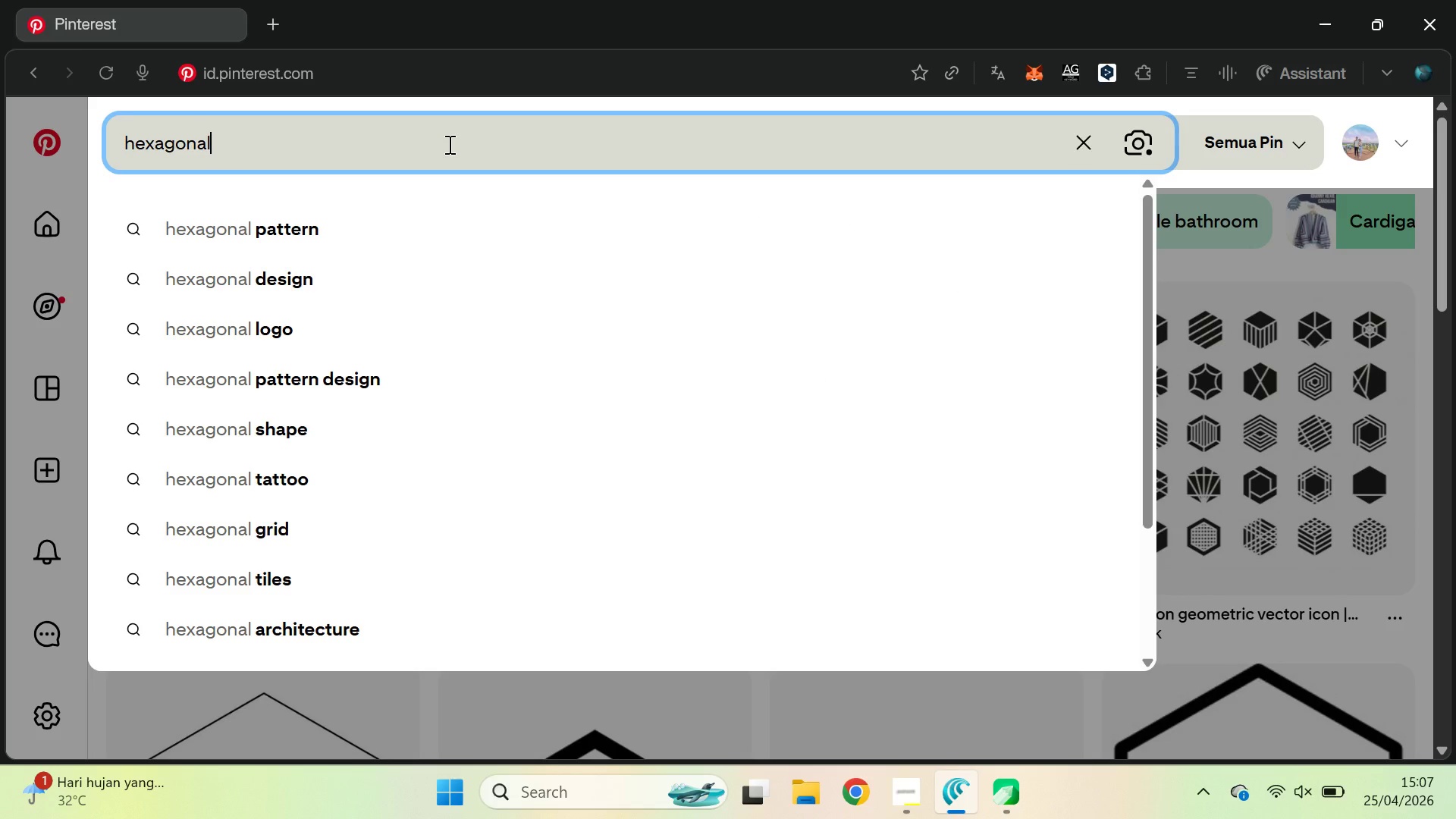 
type( die ci)
key(Backspace)
type(utt)
key(Backspace)
 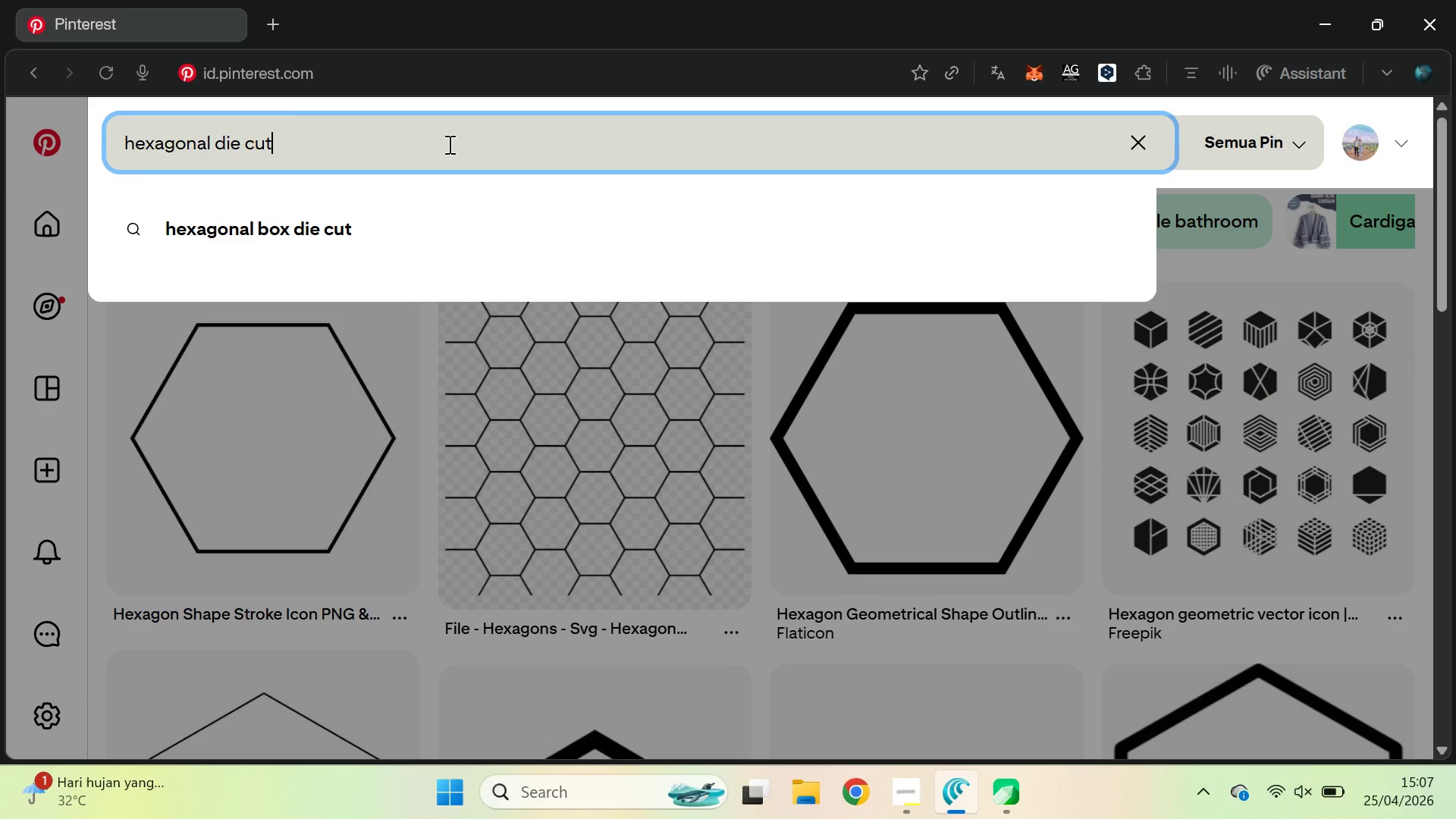 
key(Enter)
 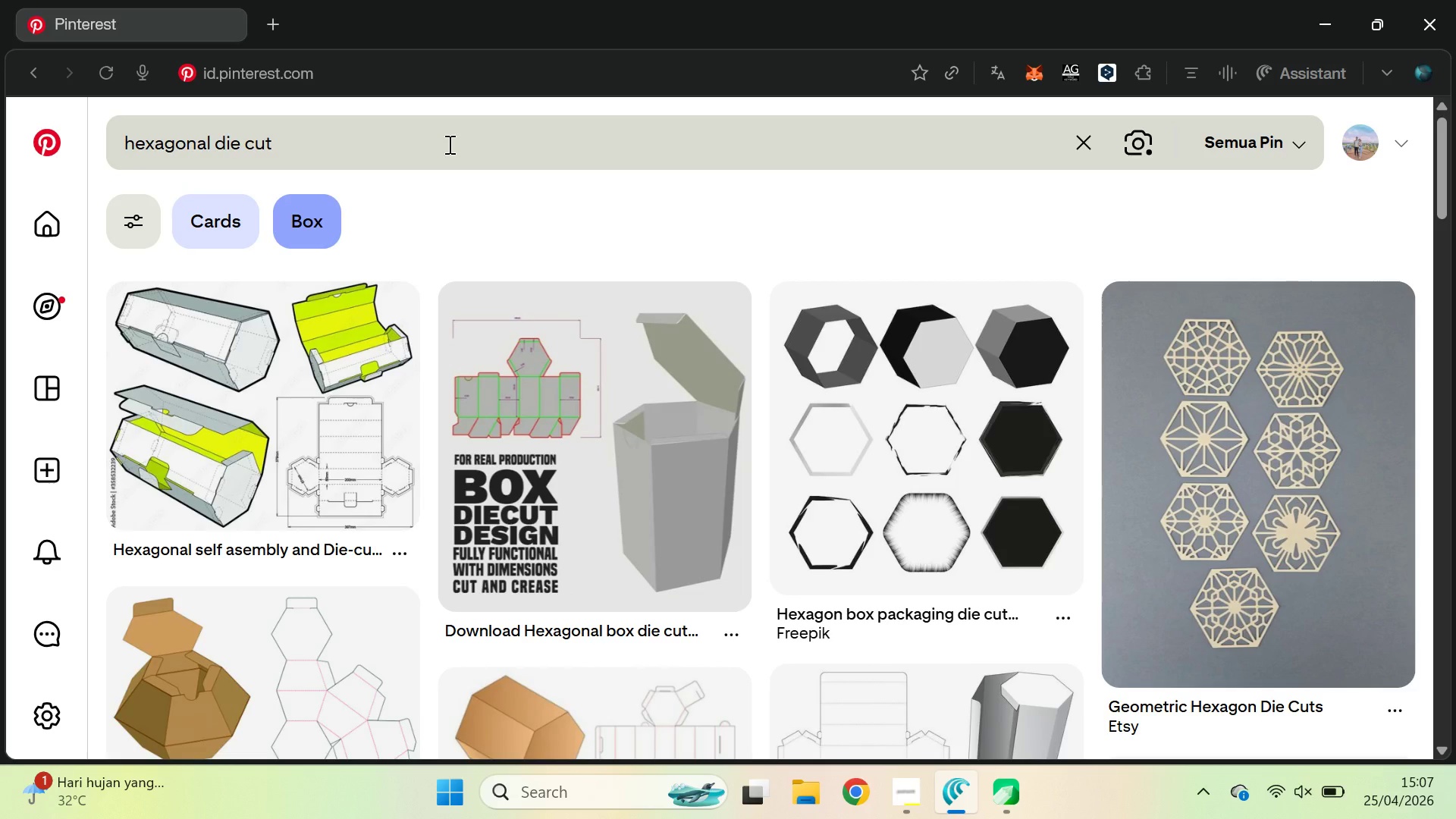 
wait(6.09)
 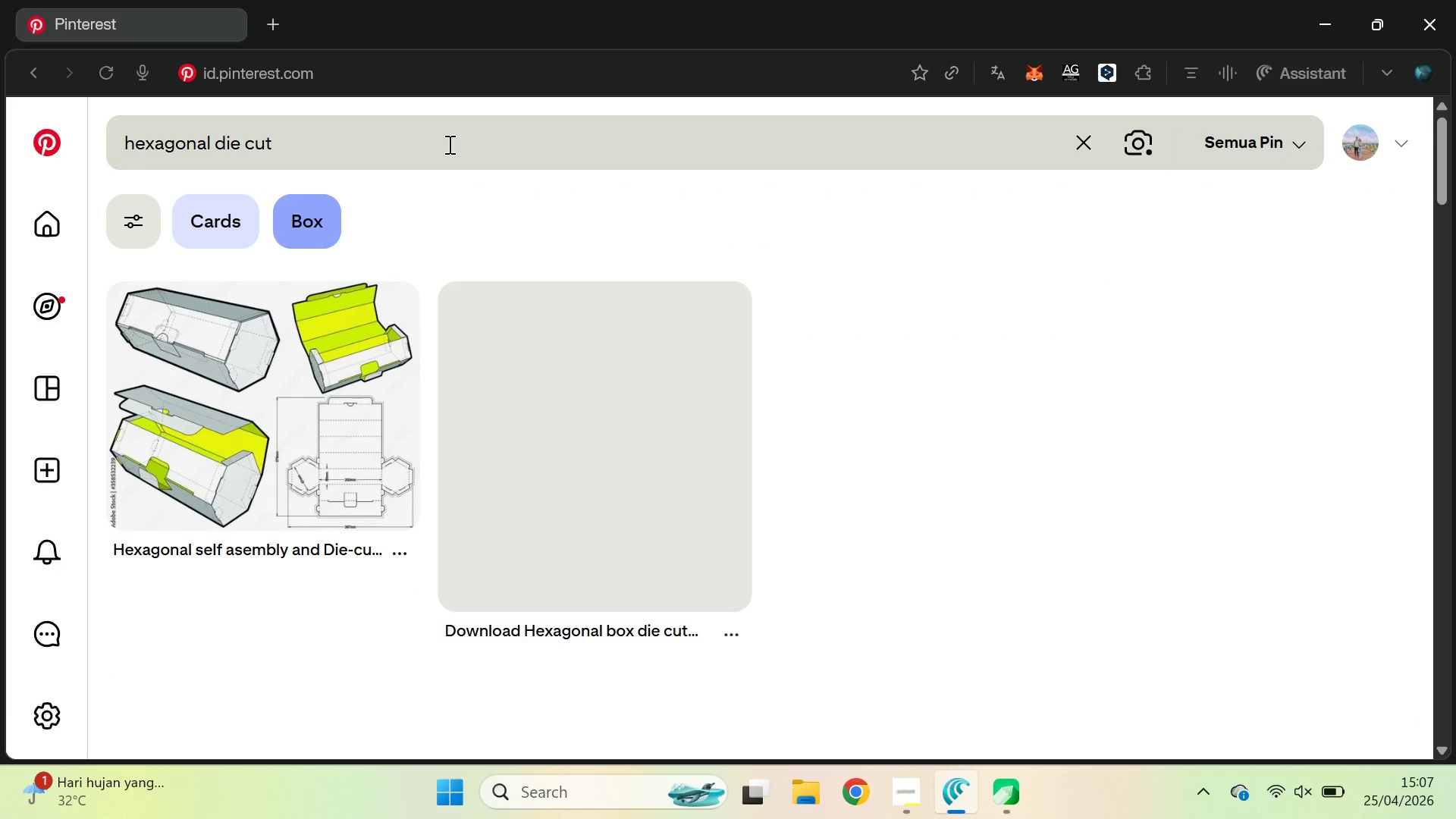 
double_click([448, 144])
 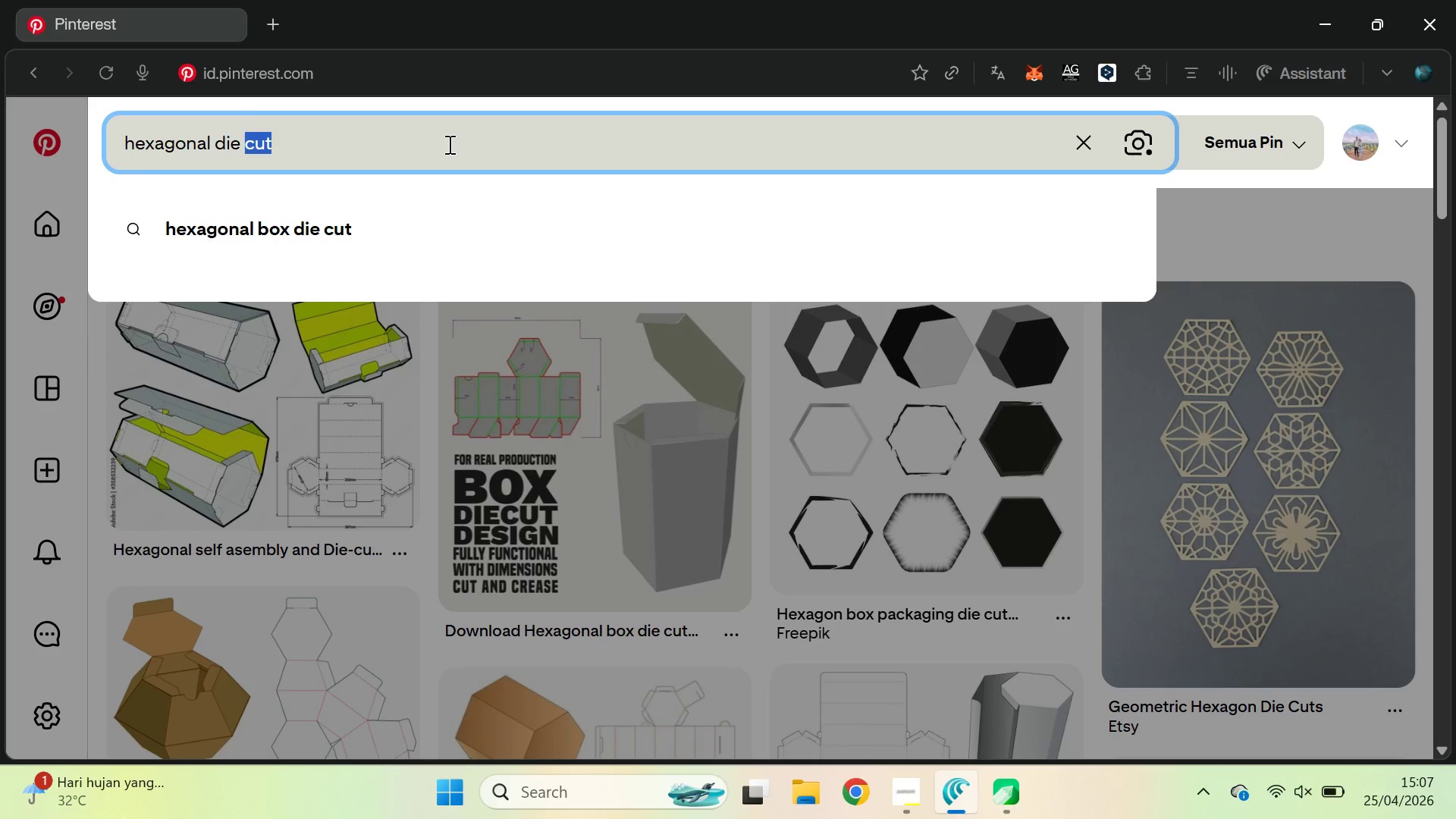 
triple_click([448, 144])
 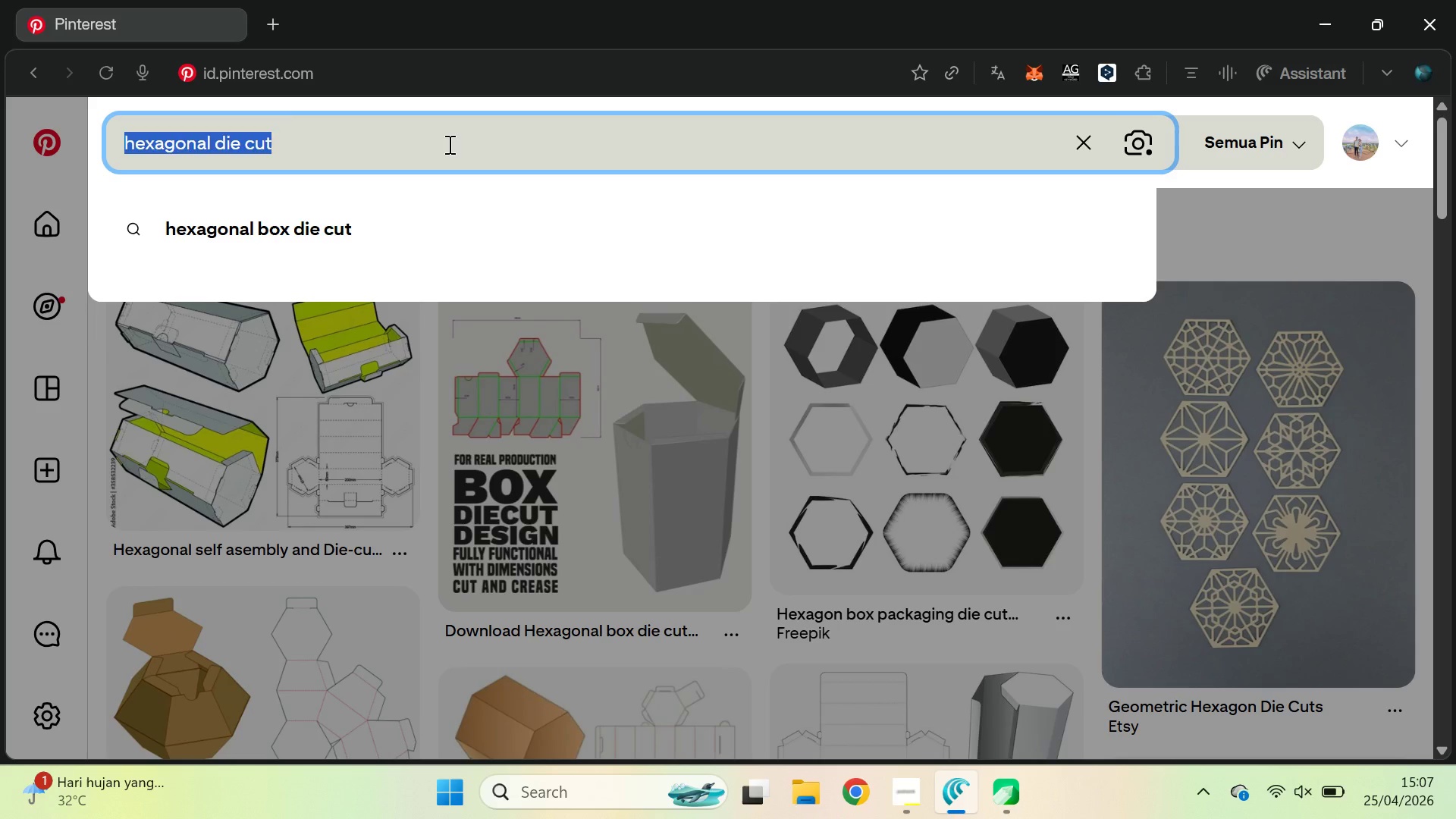 
key(ArrowRight)
 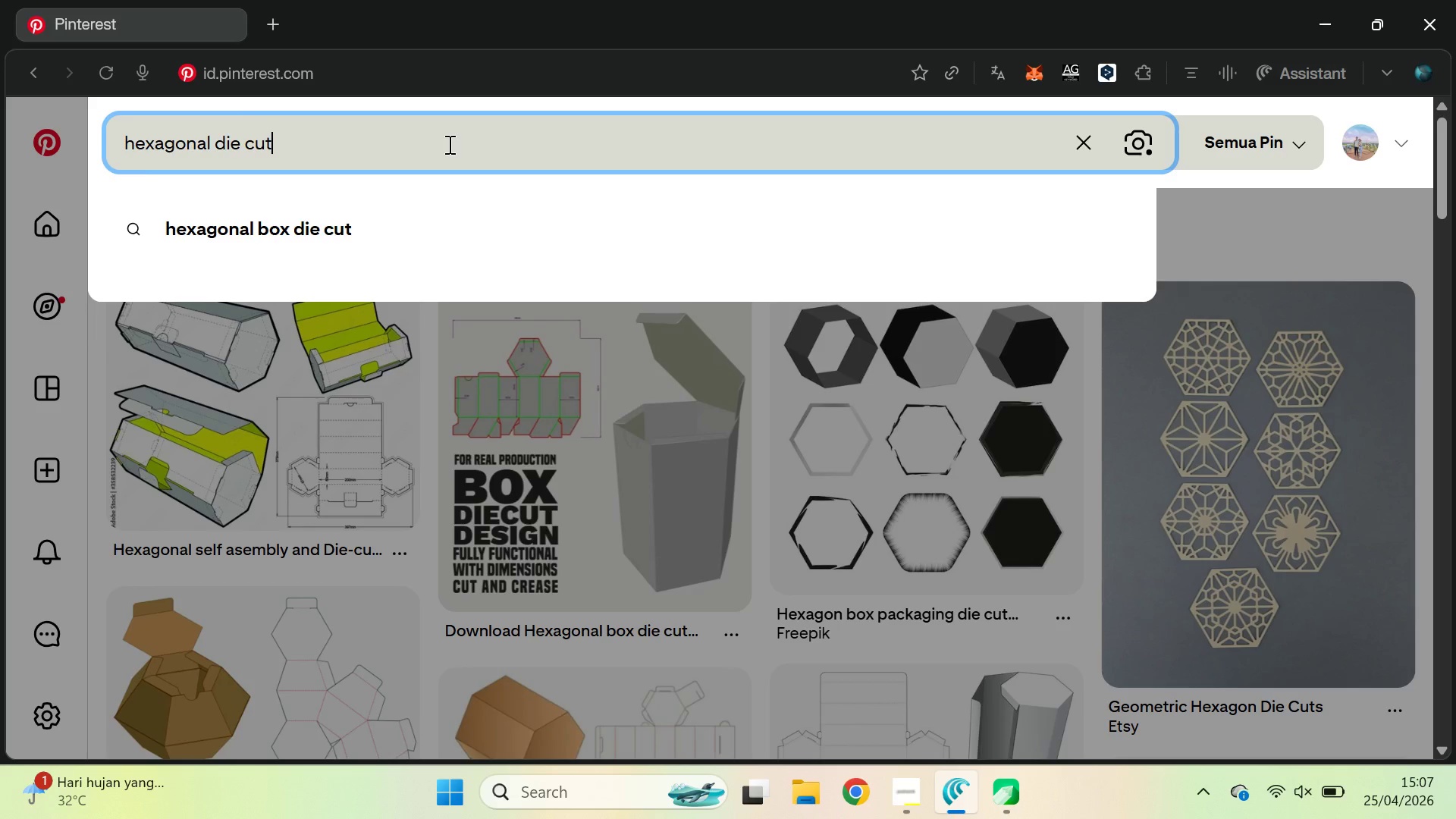 
key(Control+Backspace)
 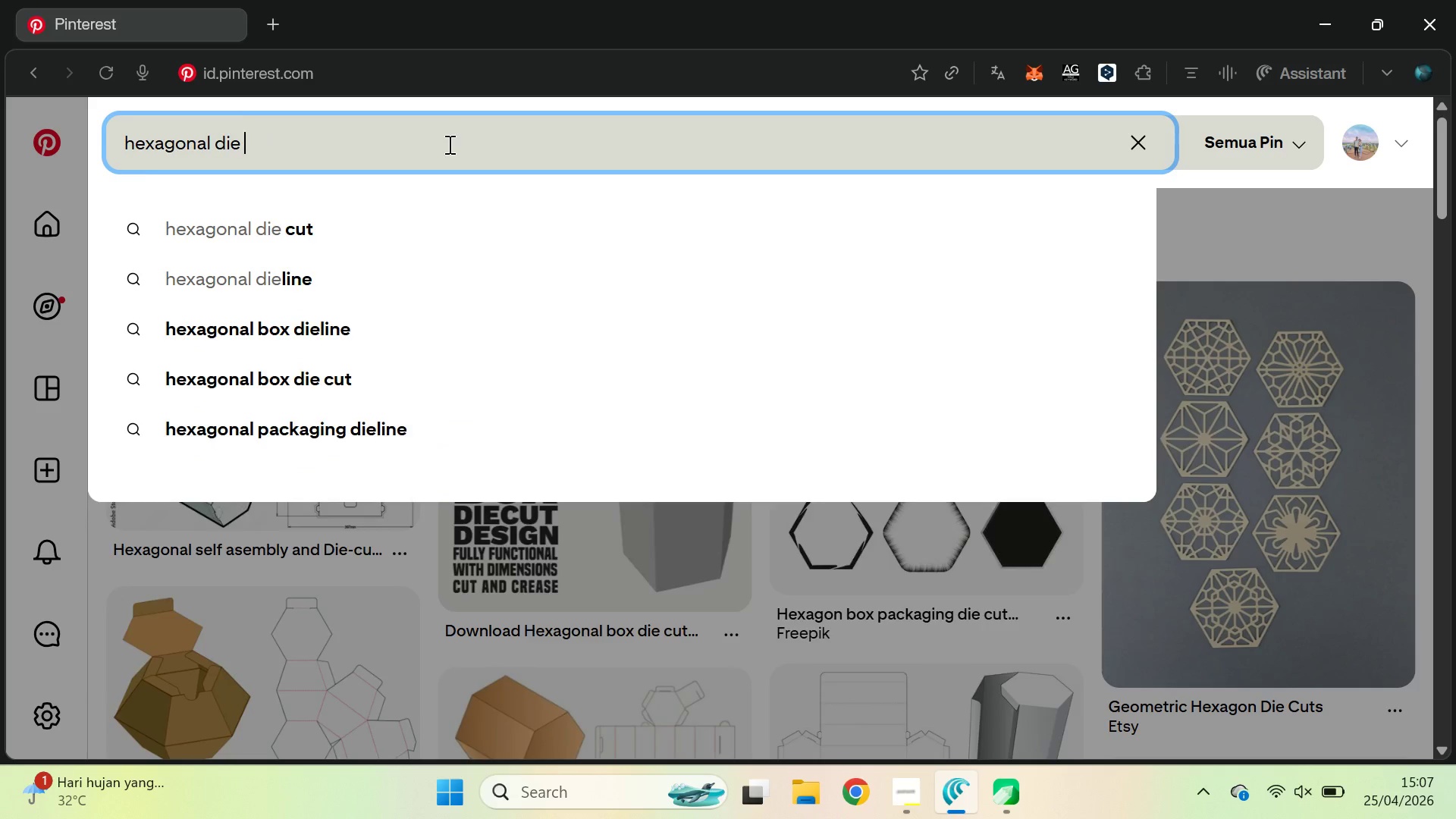 
key(Control+Backspace)
 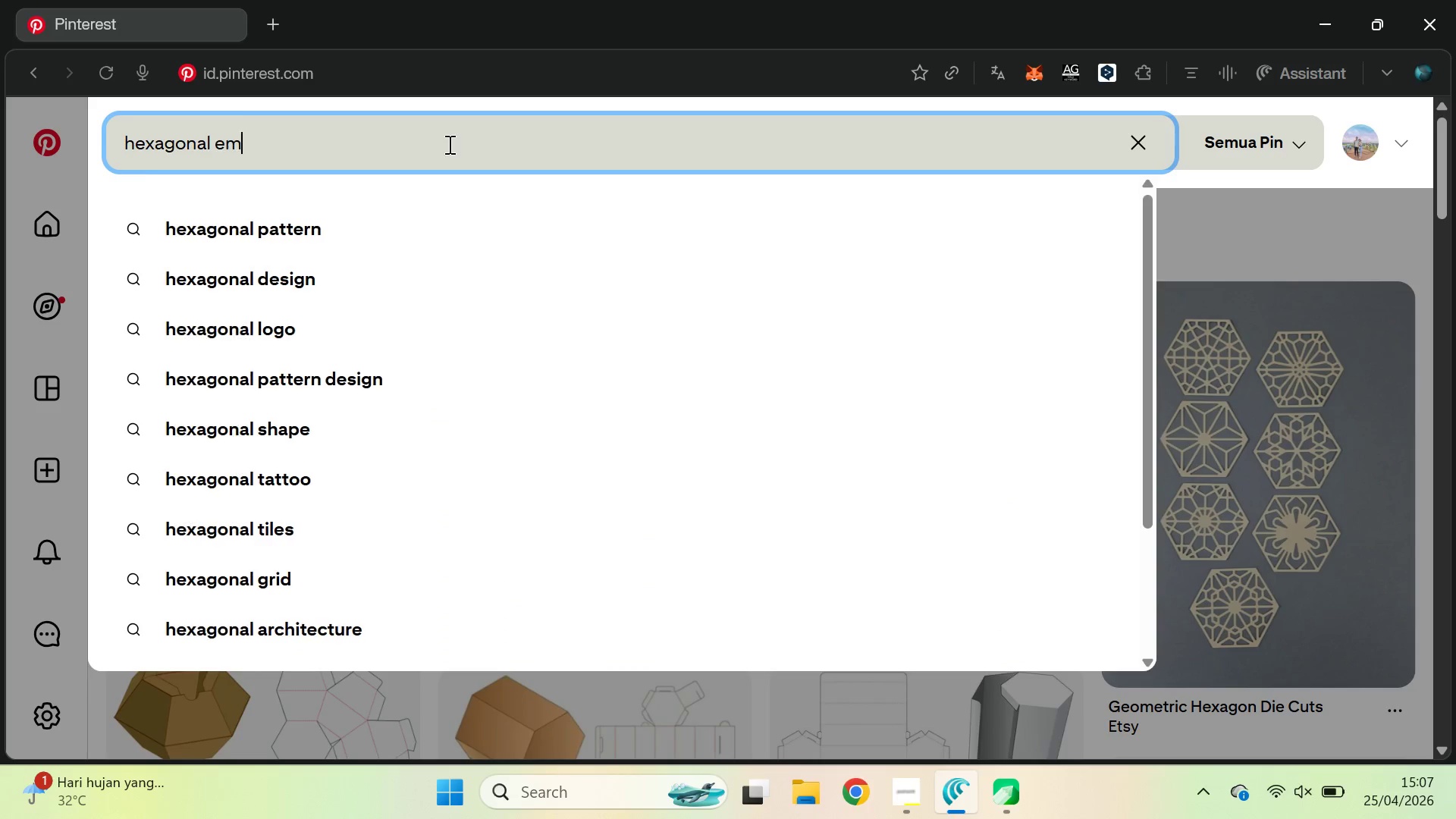 
type(emblem )
key(Backspace)
 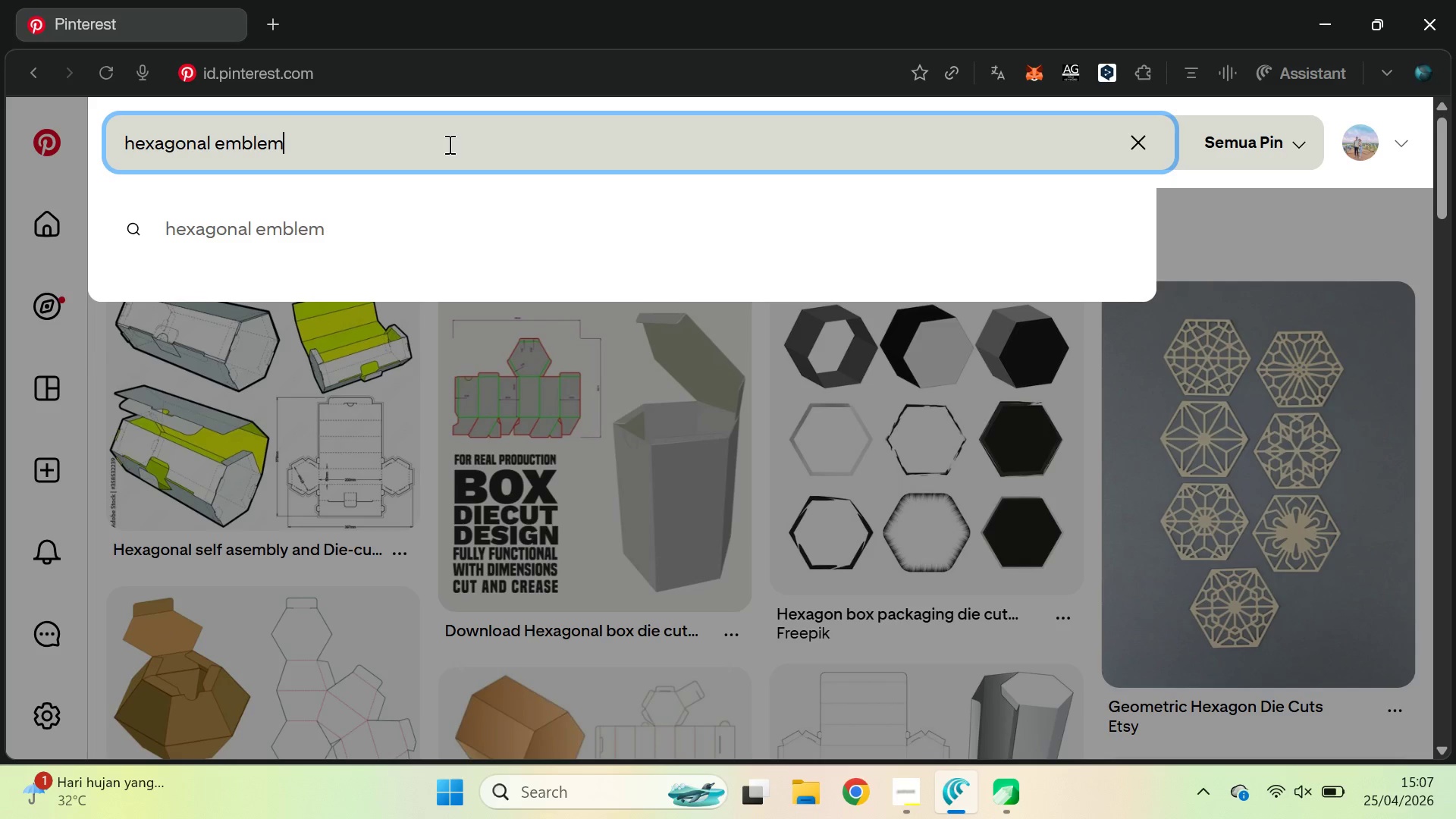 
key(Enter)
 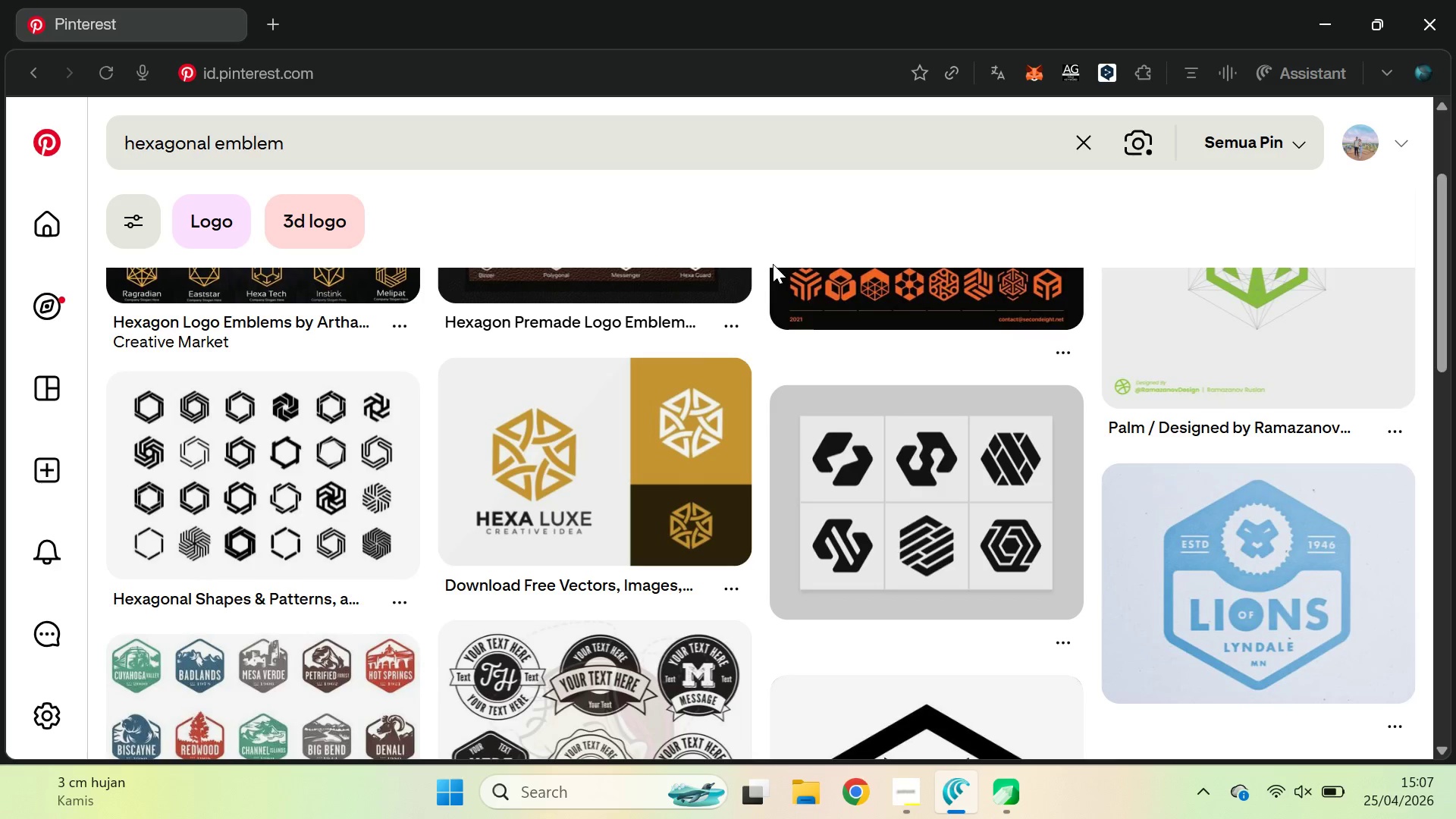 
wait(9.27)
 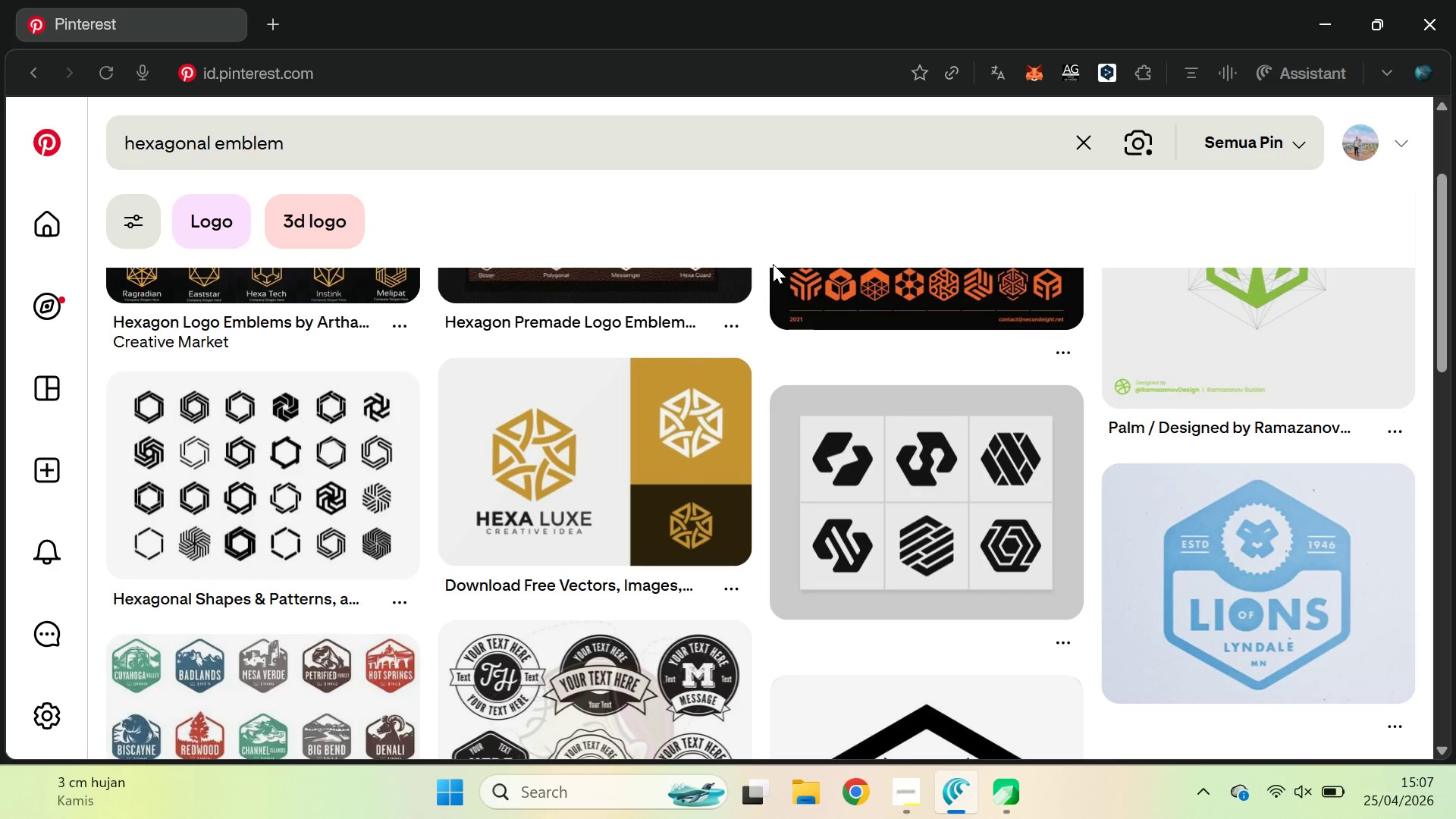 
left_click([28, 152])
 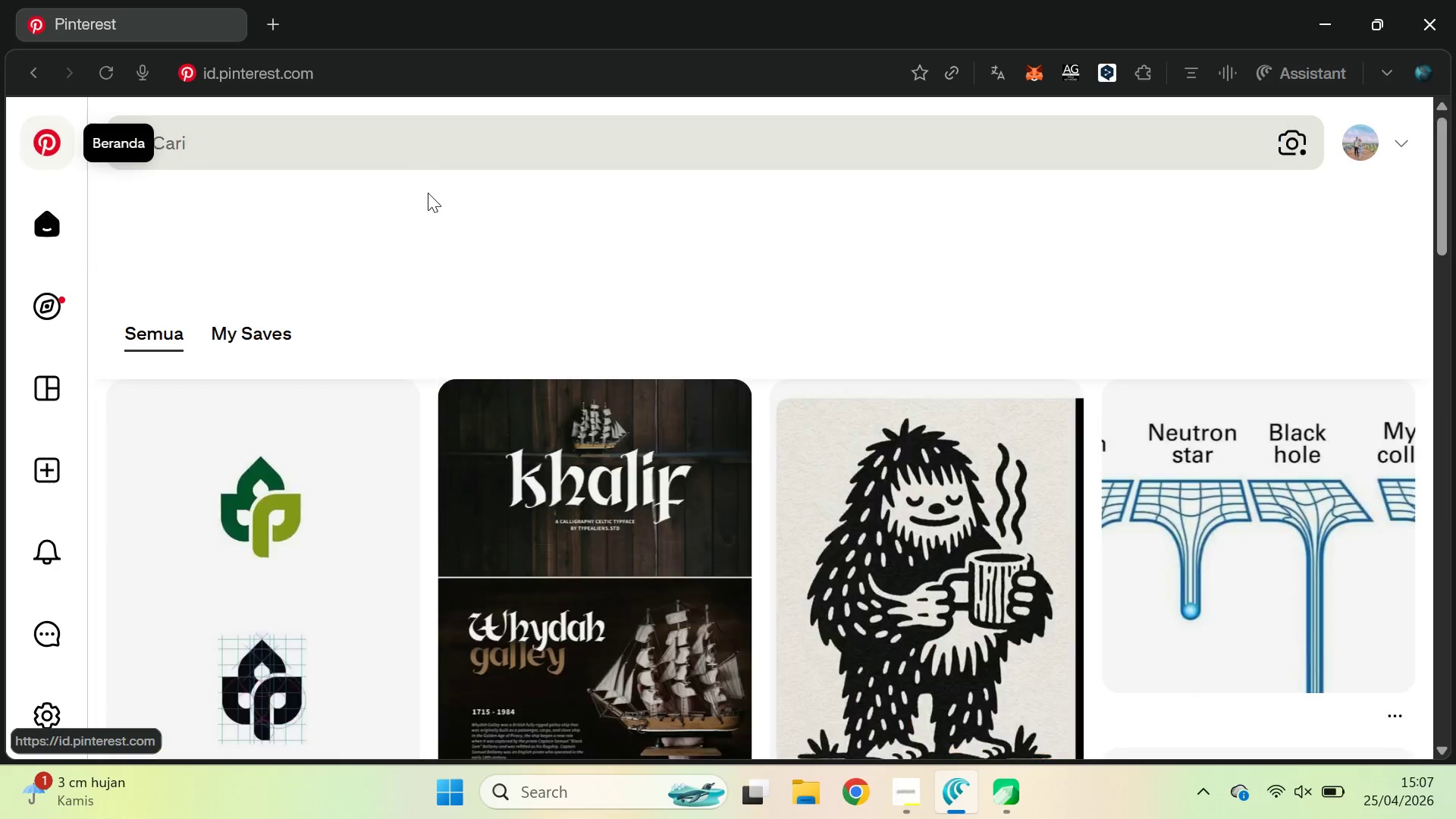 
key(Alt+Tab)